 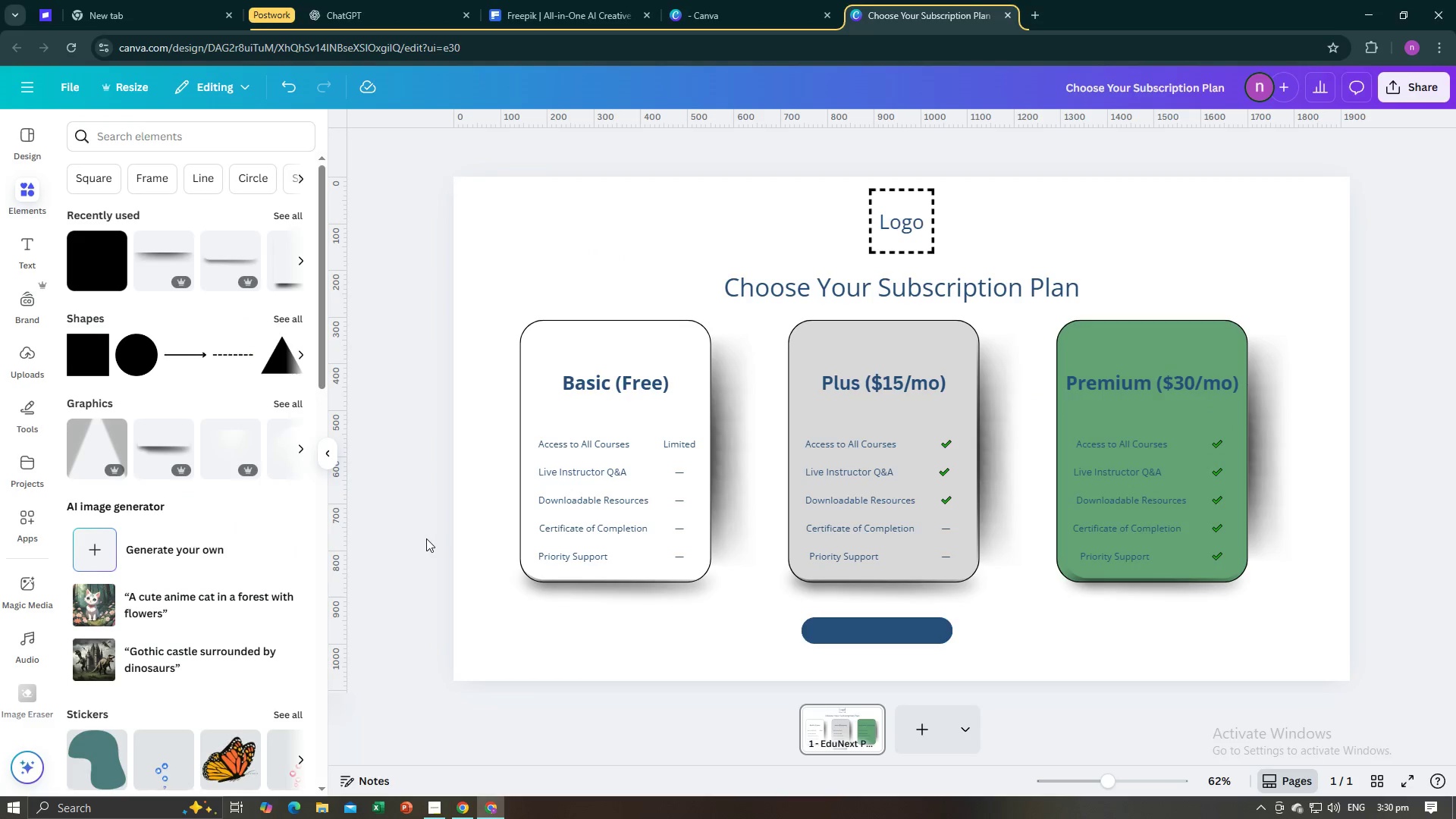 
left_click([402, 592])
 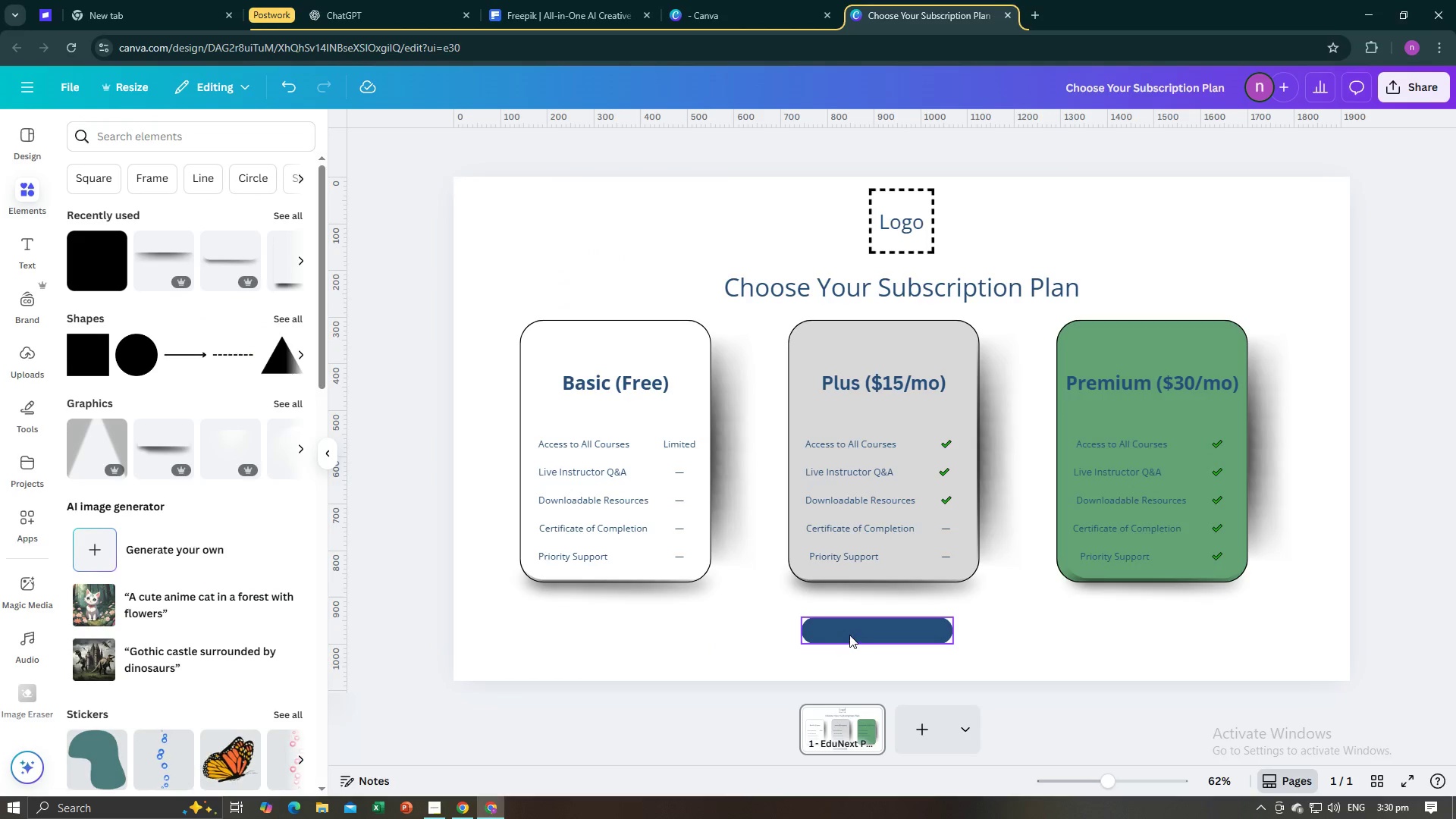 
double_click([849, 635])
 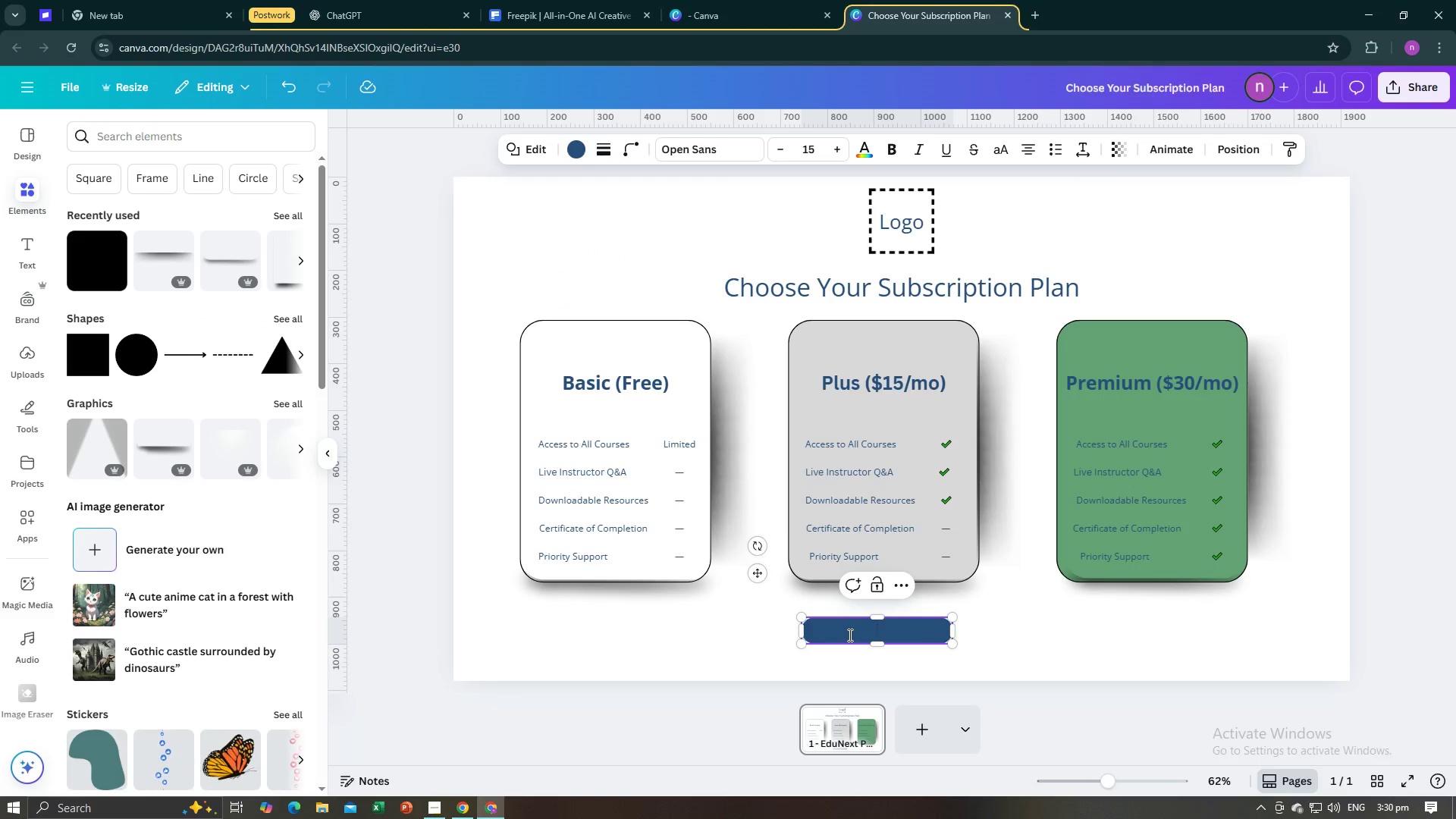 
type(START NOW)
 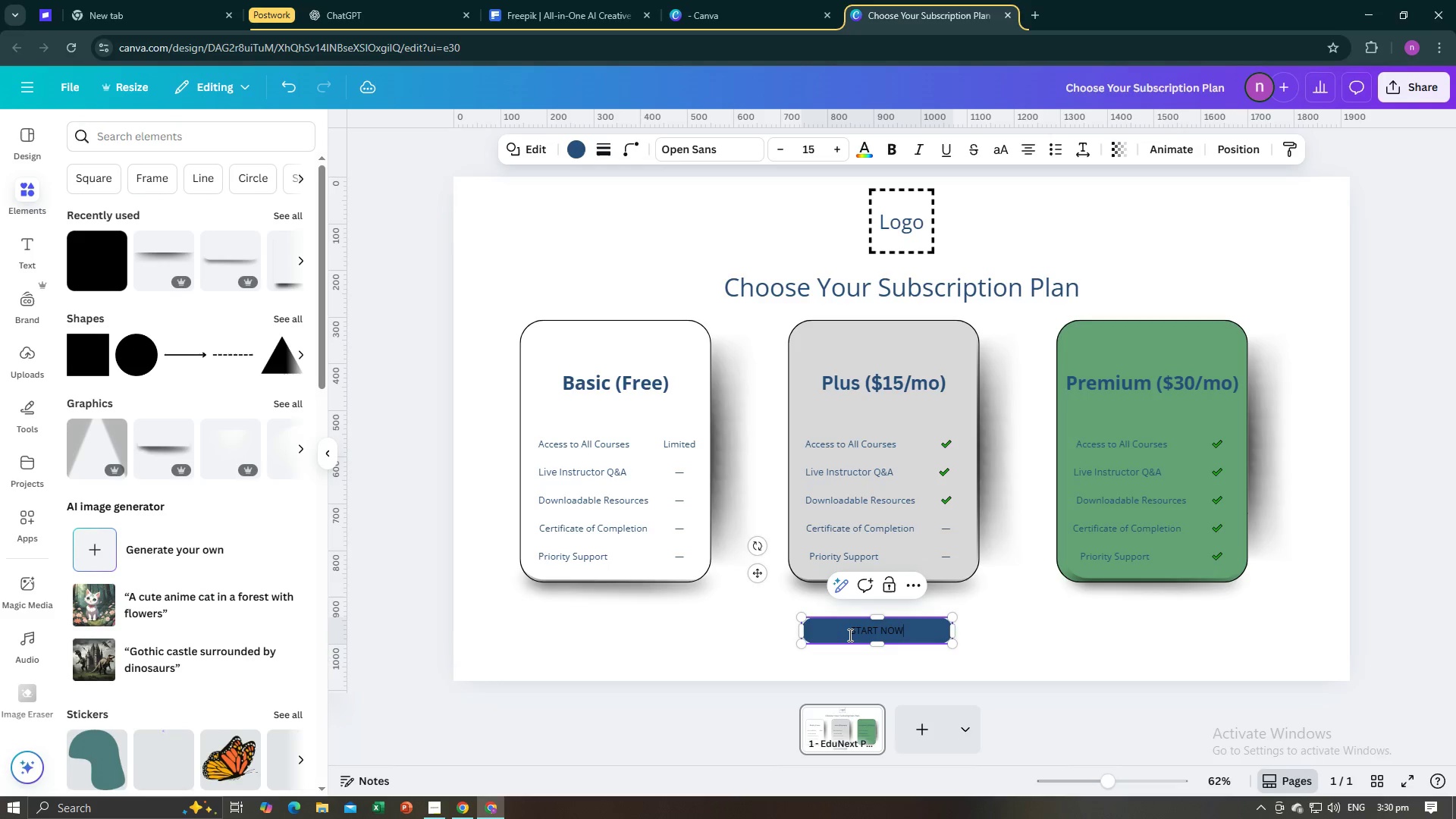 
key(Control+A)
 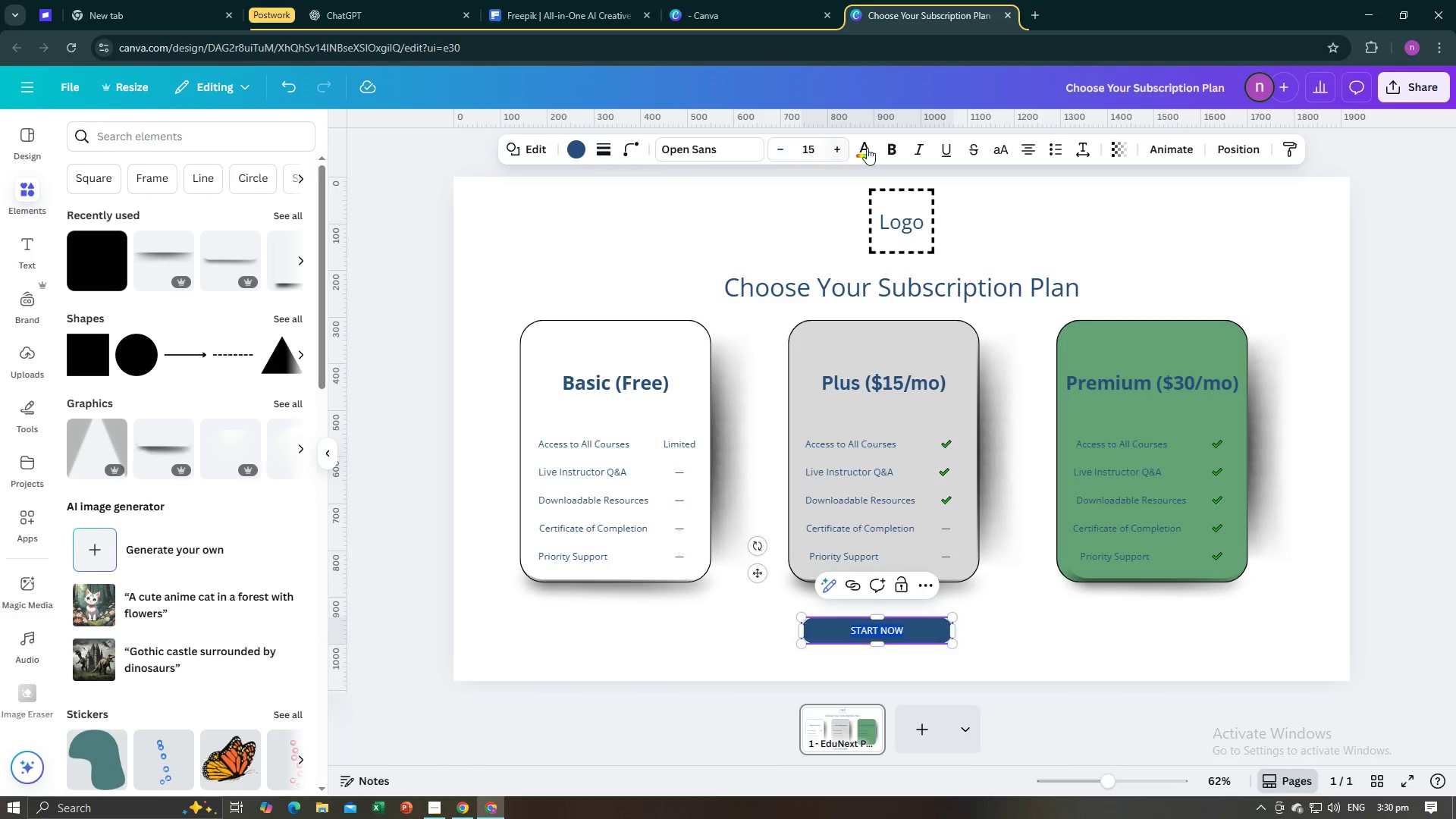 
left_click([868, 149])
 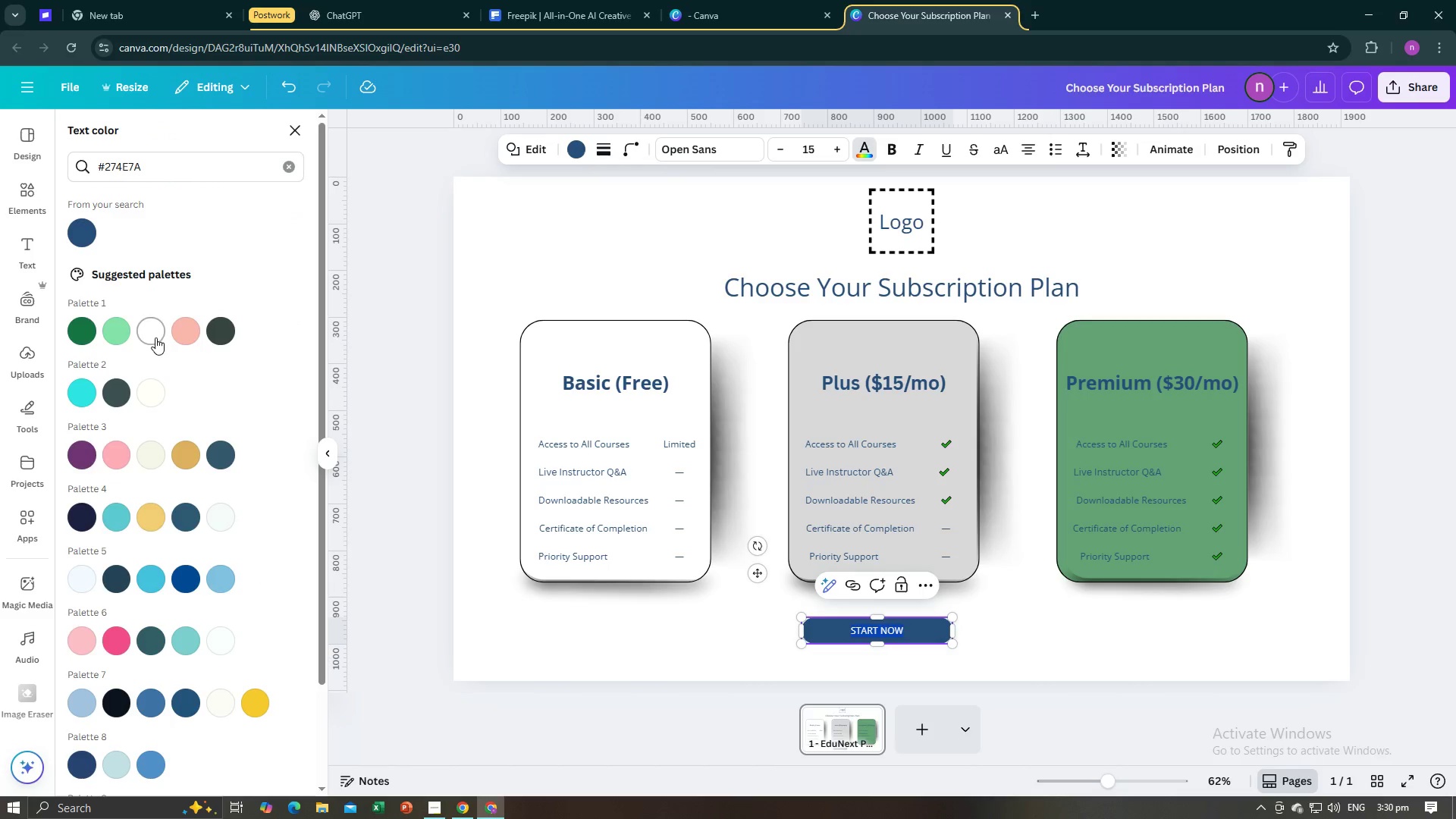 
left_click([154, 337])
 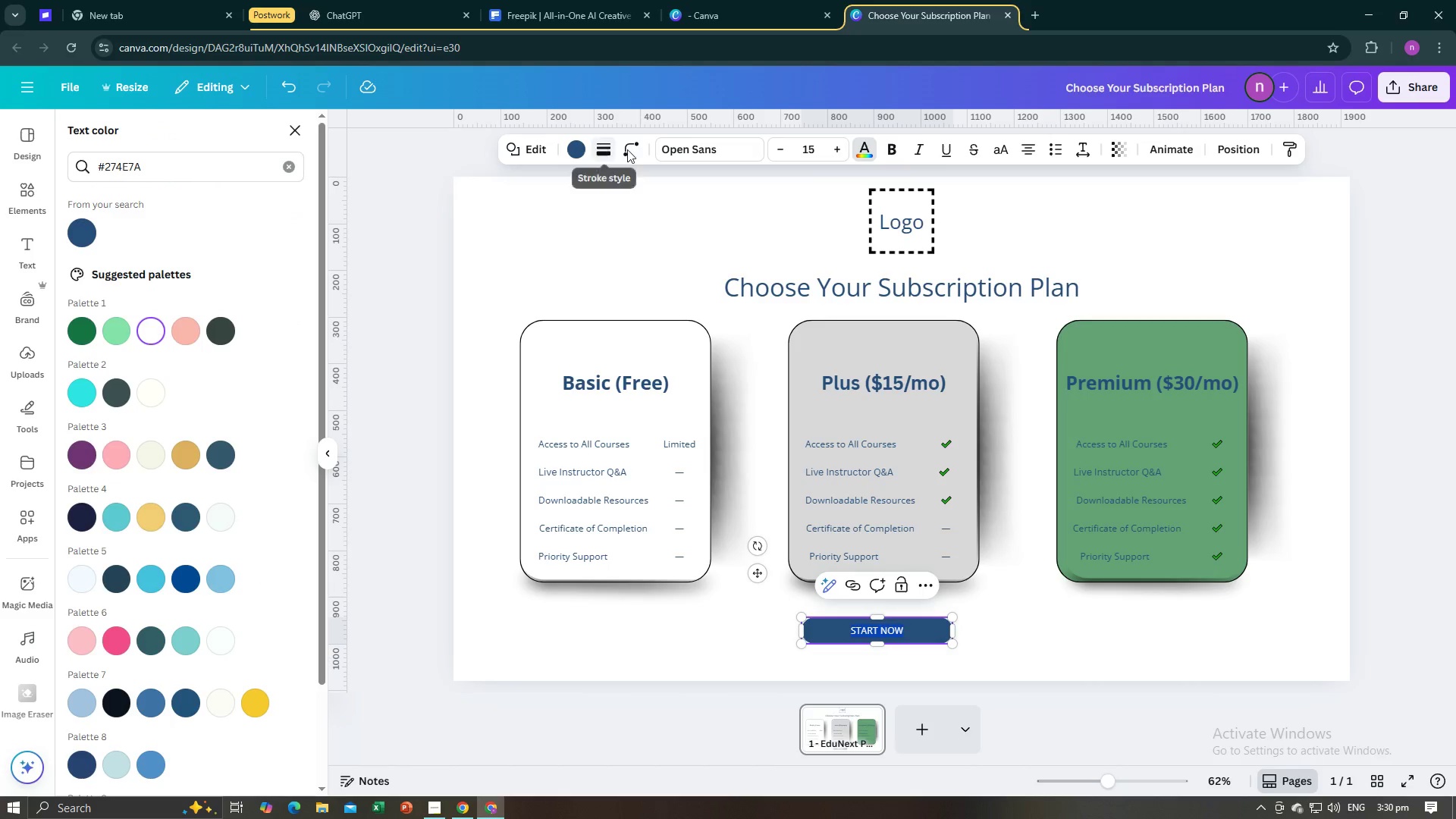 
left_click([888, 153])
 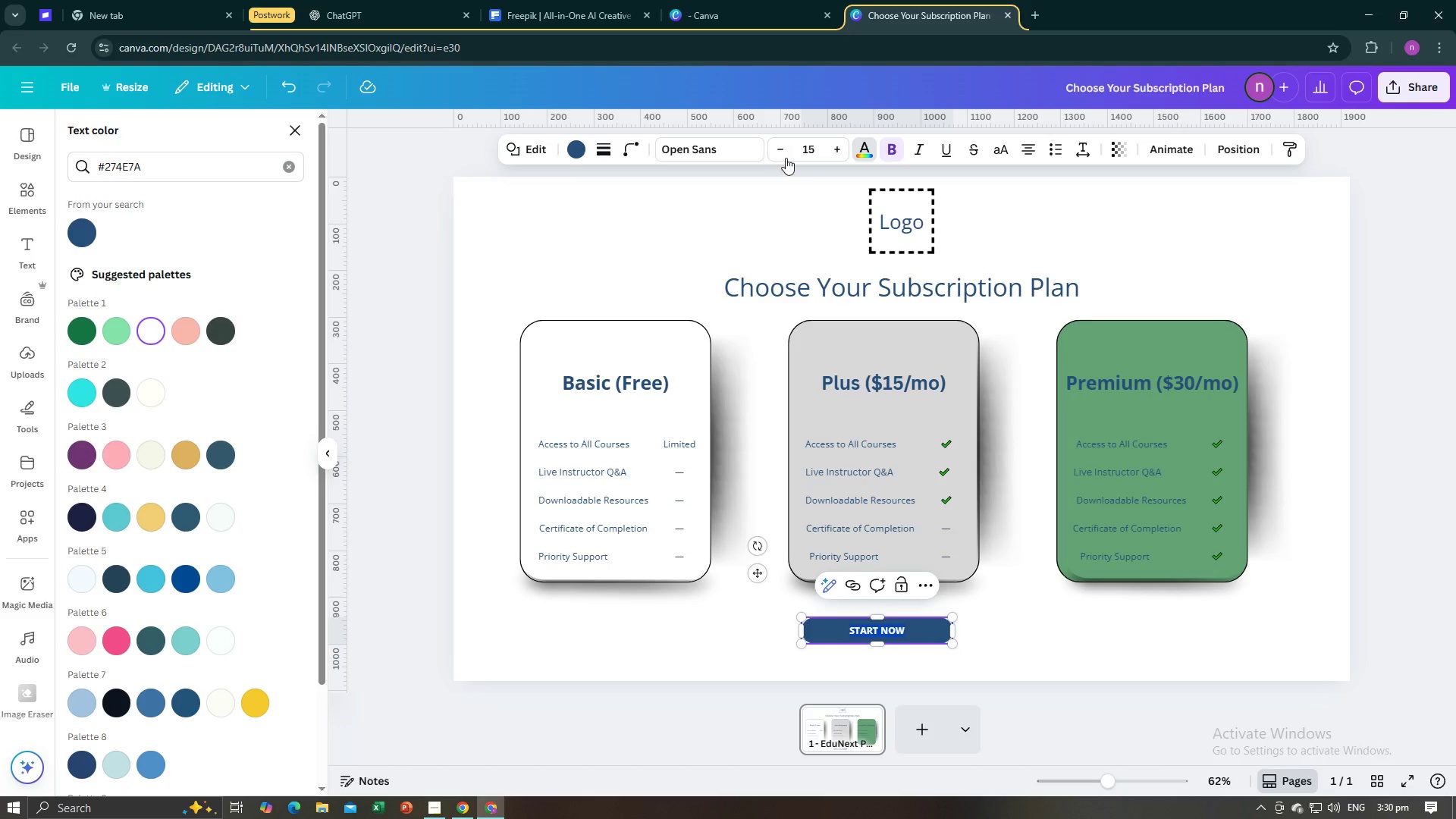 
double_click([840, 155])
 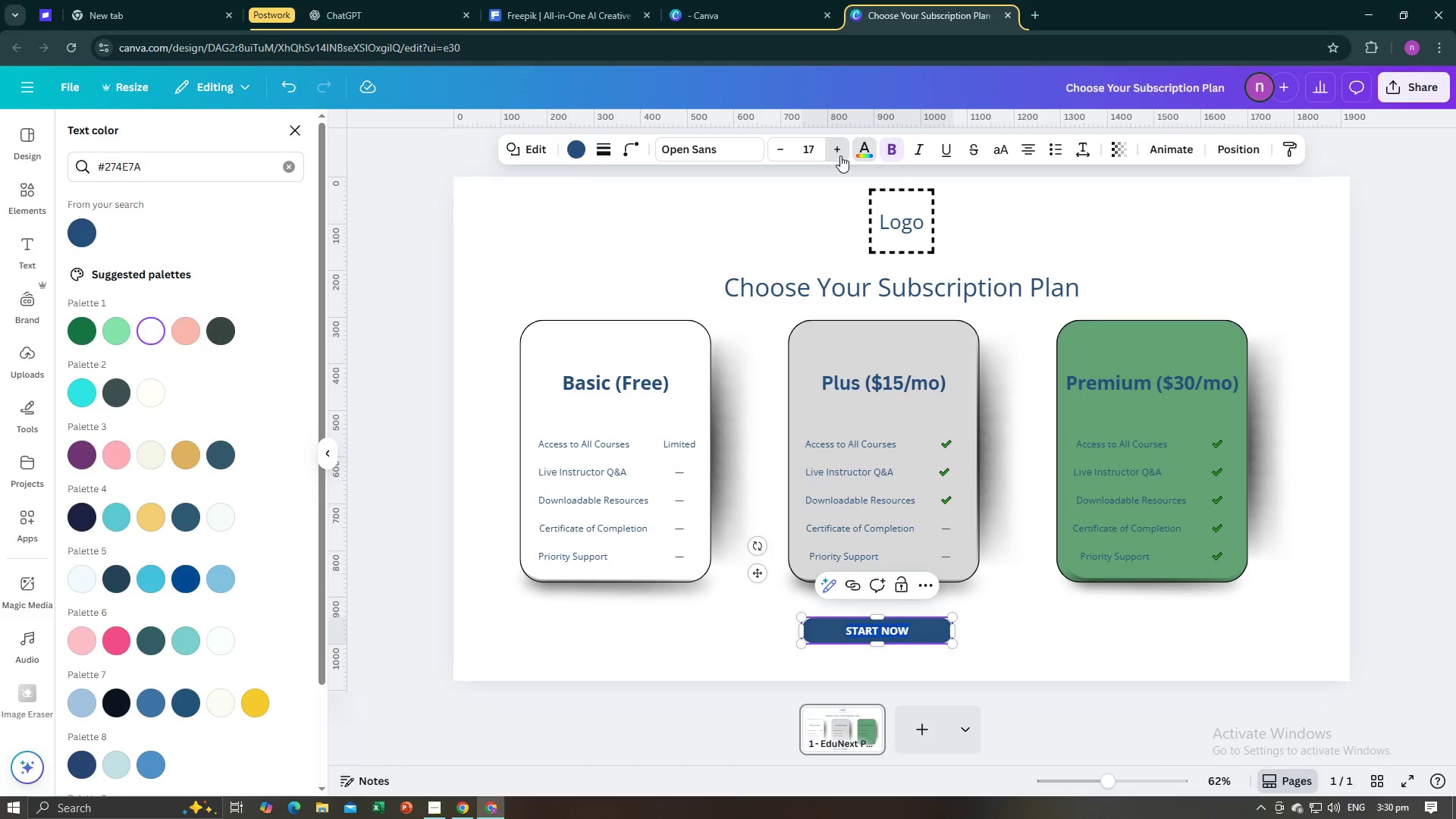 
triple_click([840, 155])
 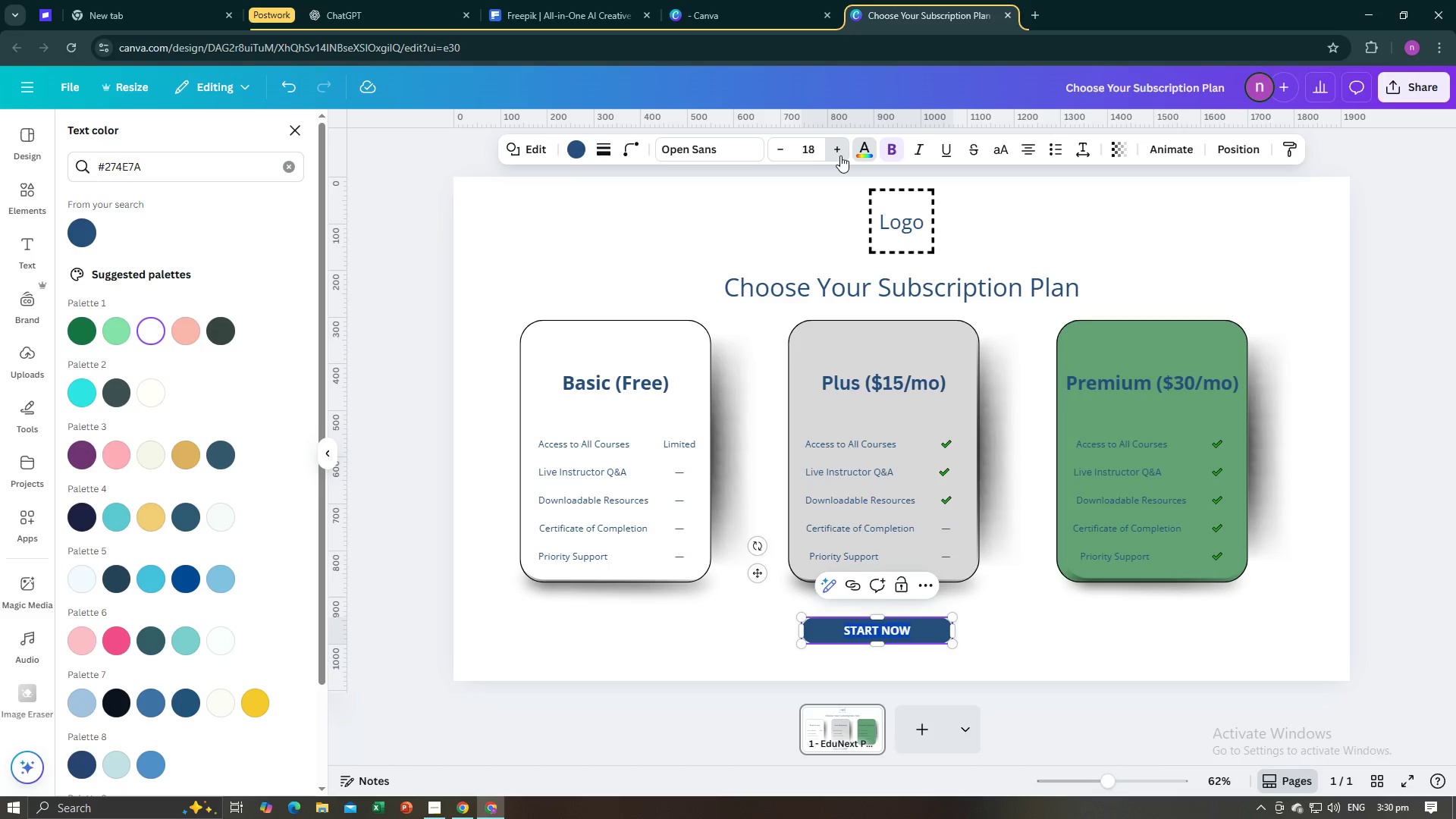 
triple_click([840, 155])
 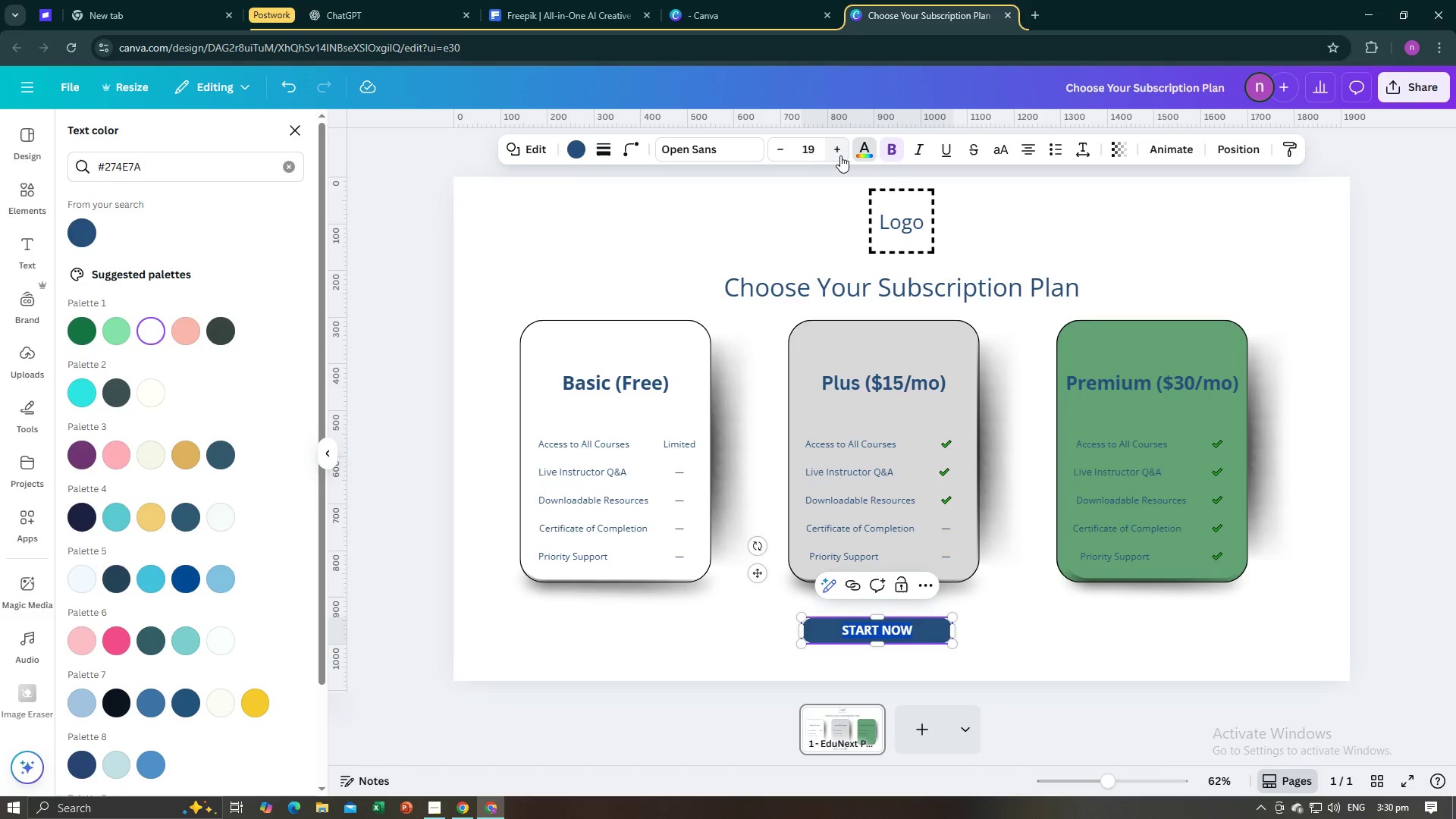 
left_click([840, 155])
 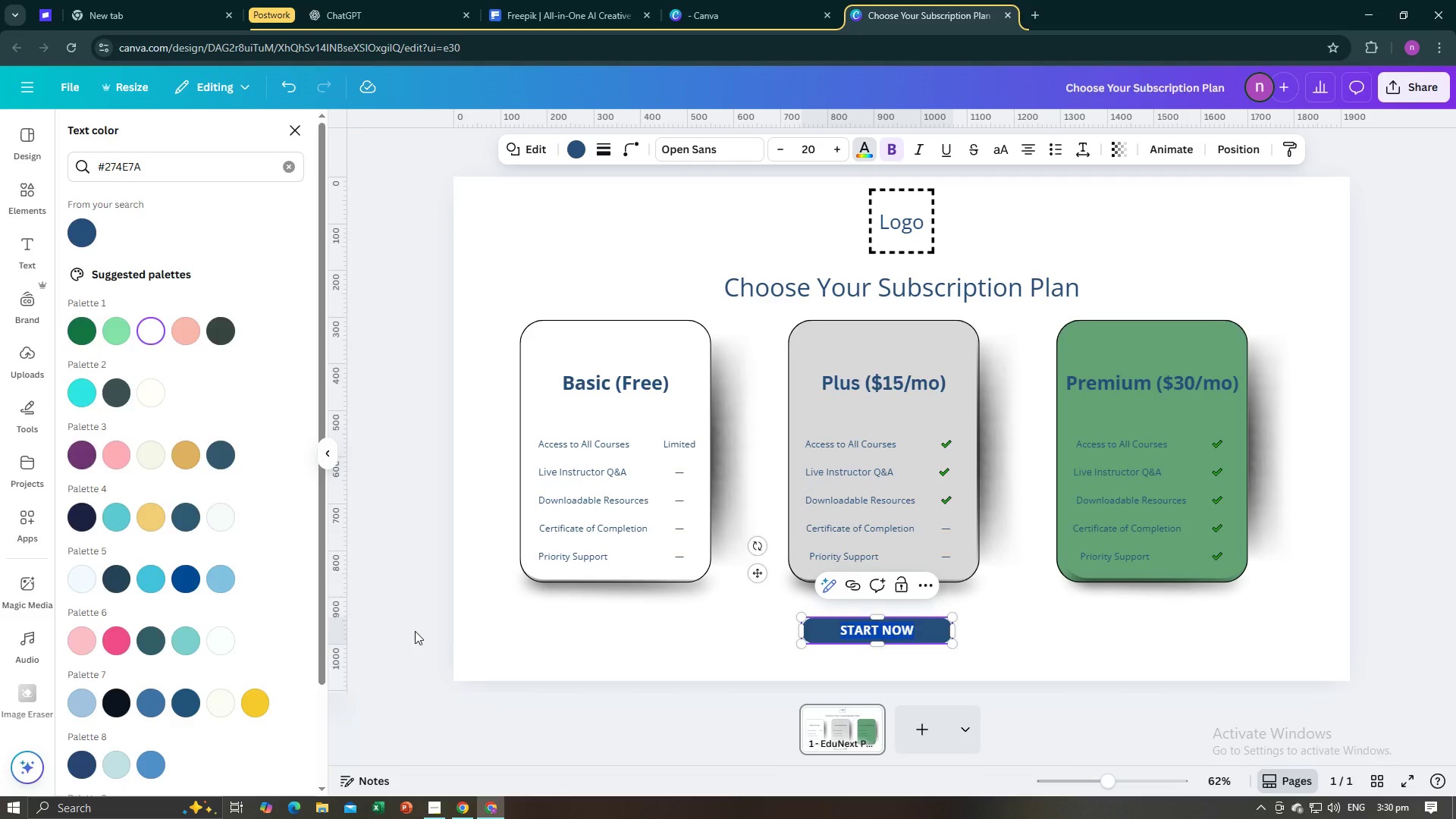 
double_click([415, 631])
 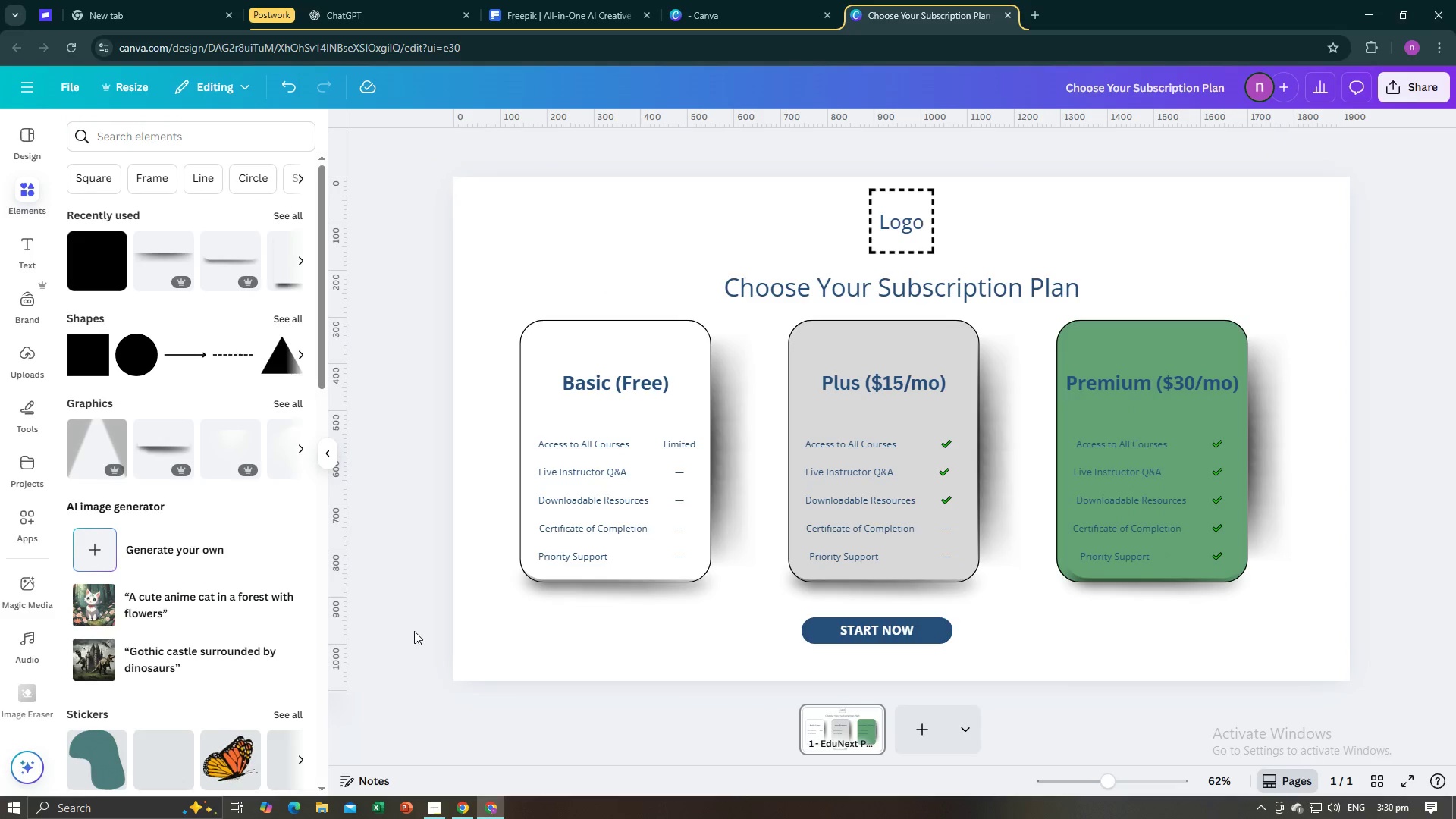 
key(Alt+AltLeft)
 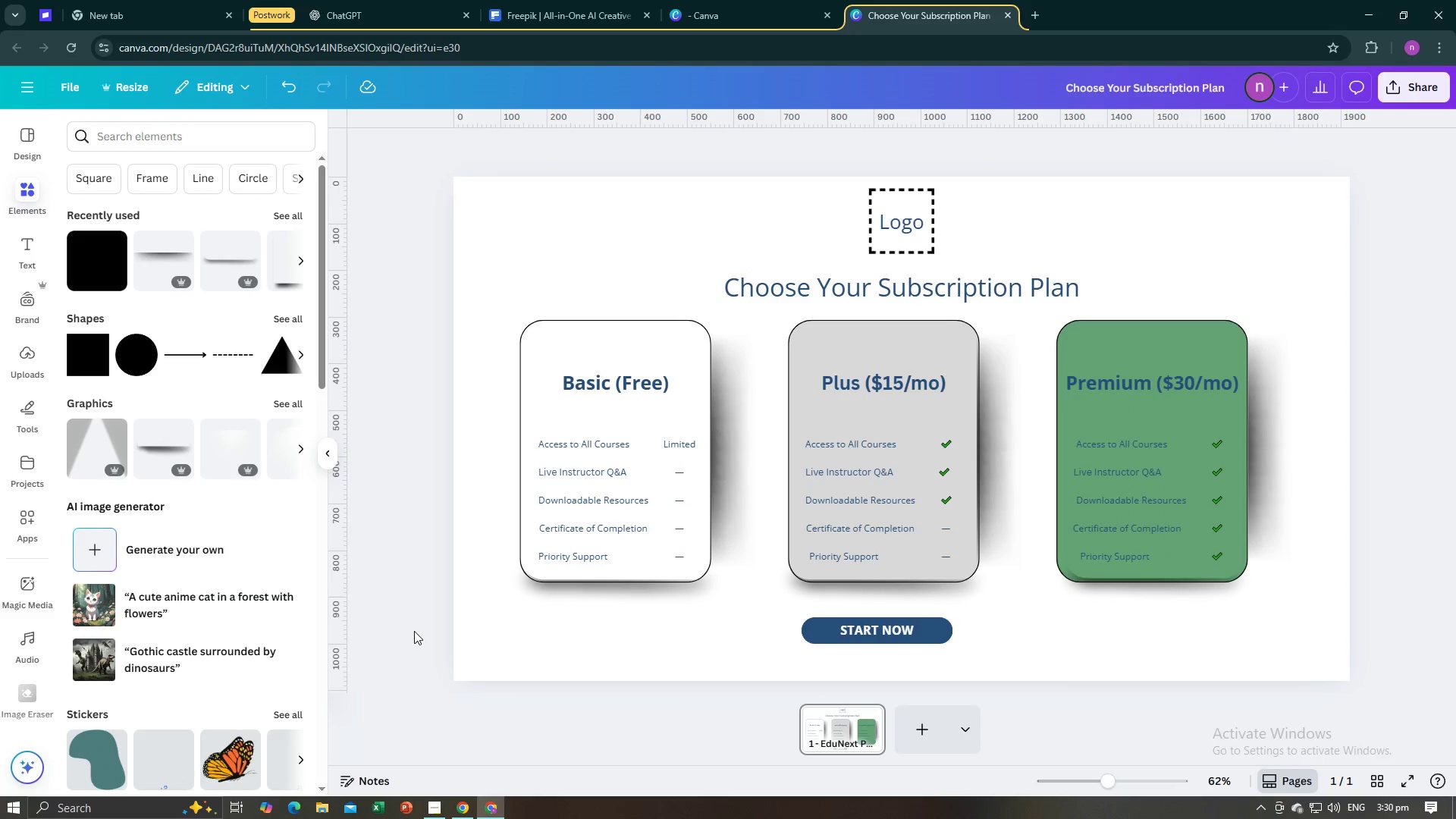 
key(Alt+Tab)